 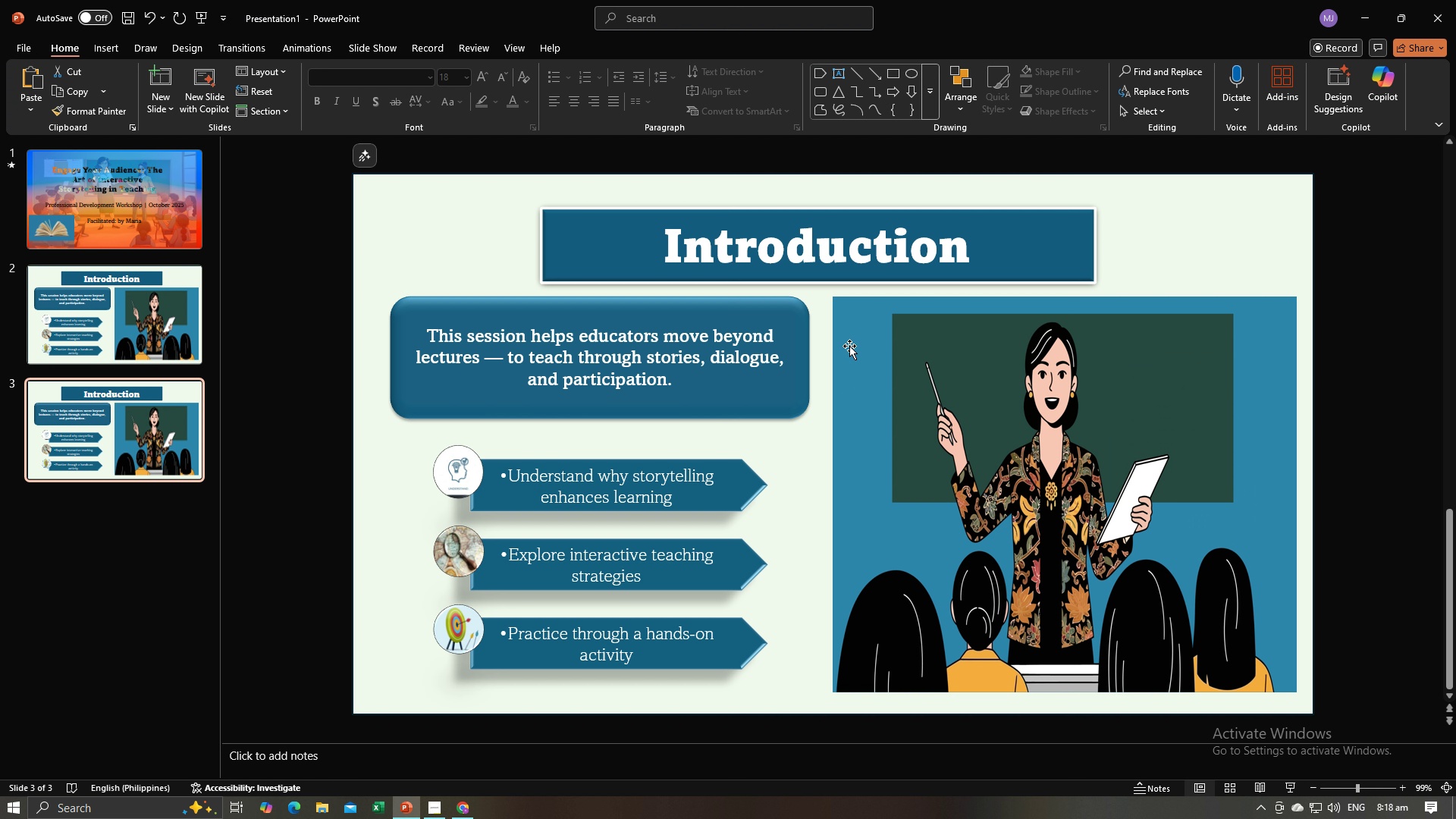 
key(Control+A)
 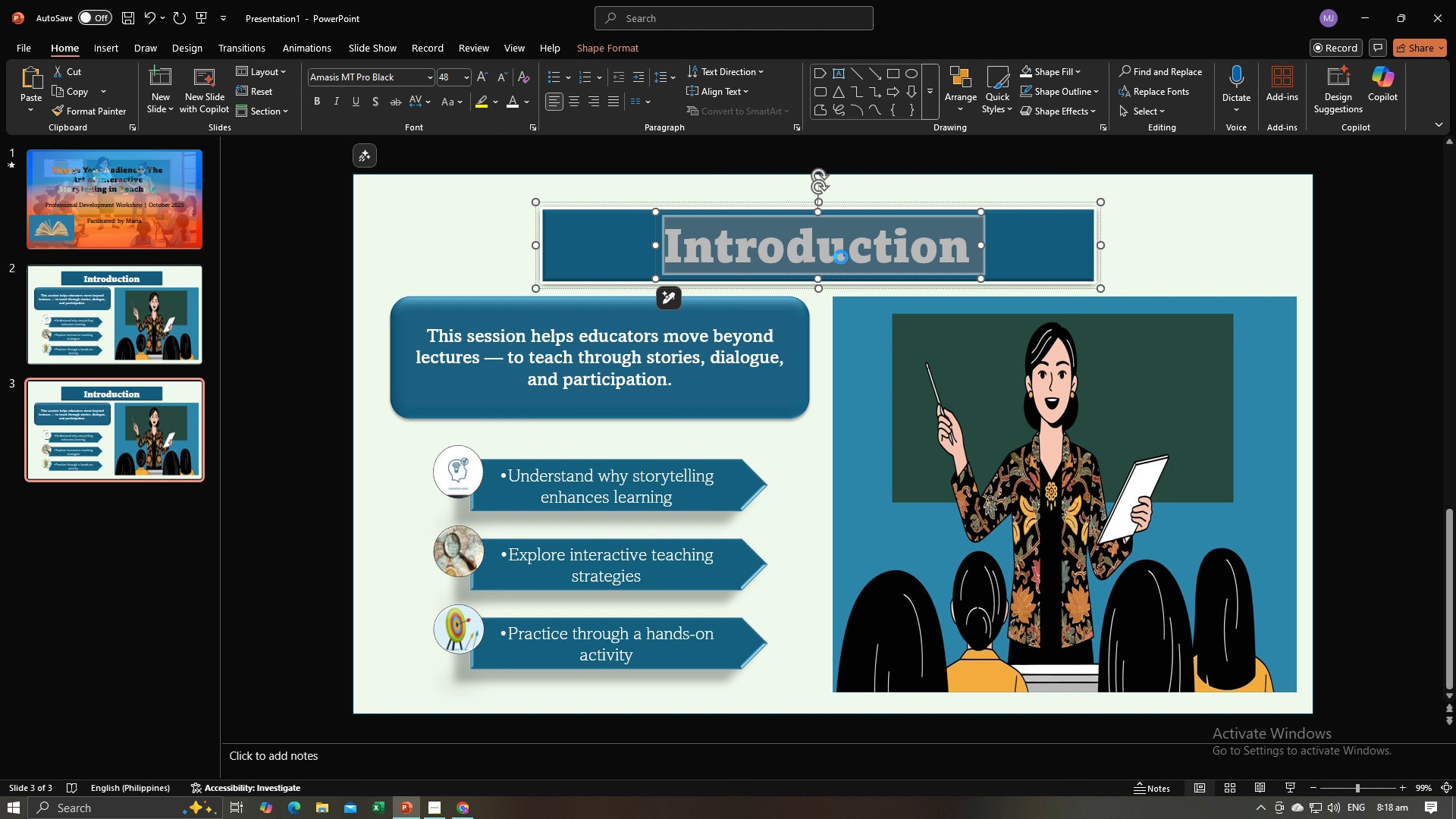 
key(Control+V)
 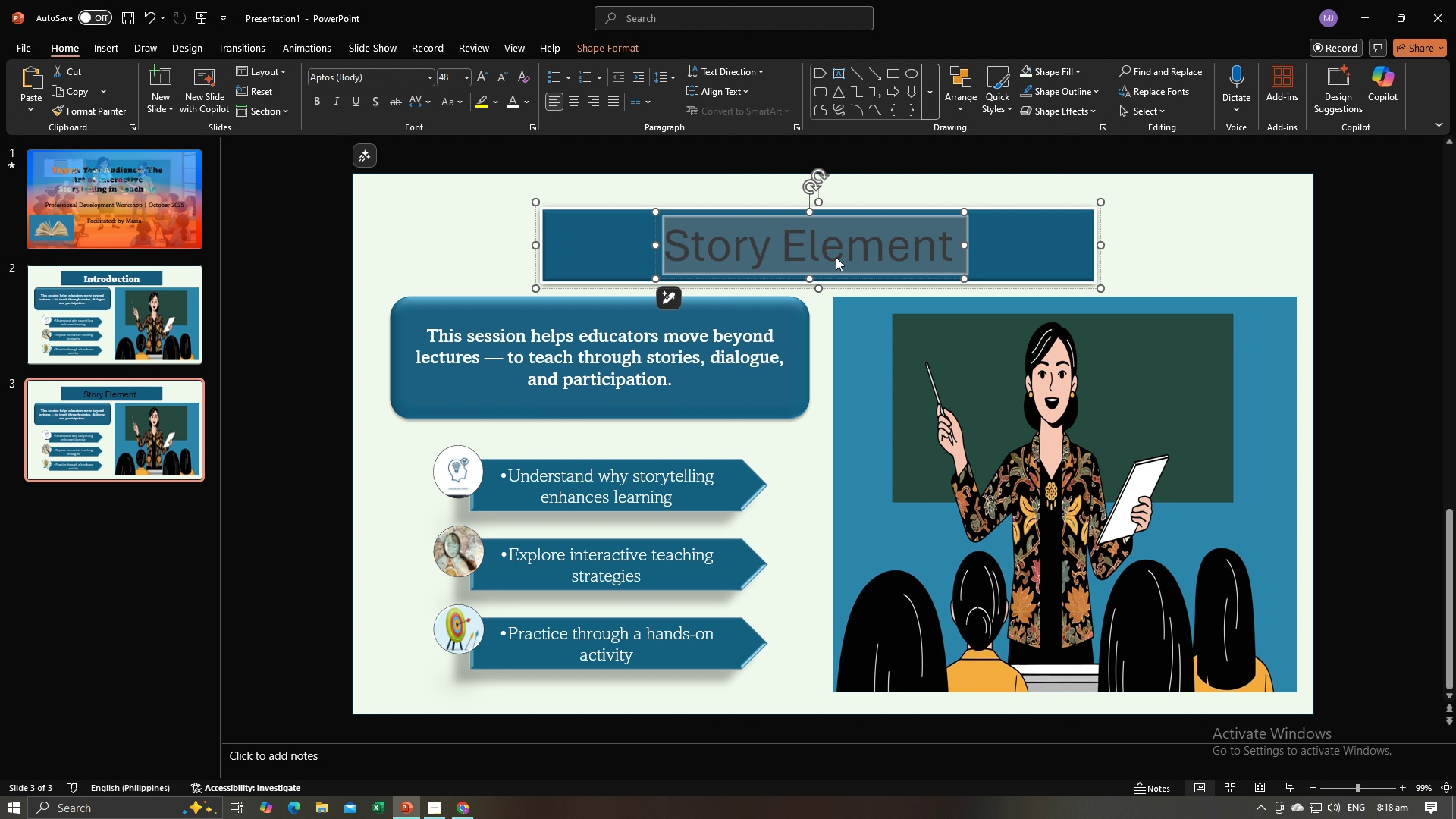 
key(Control+A)
 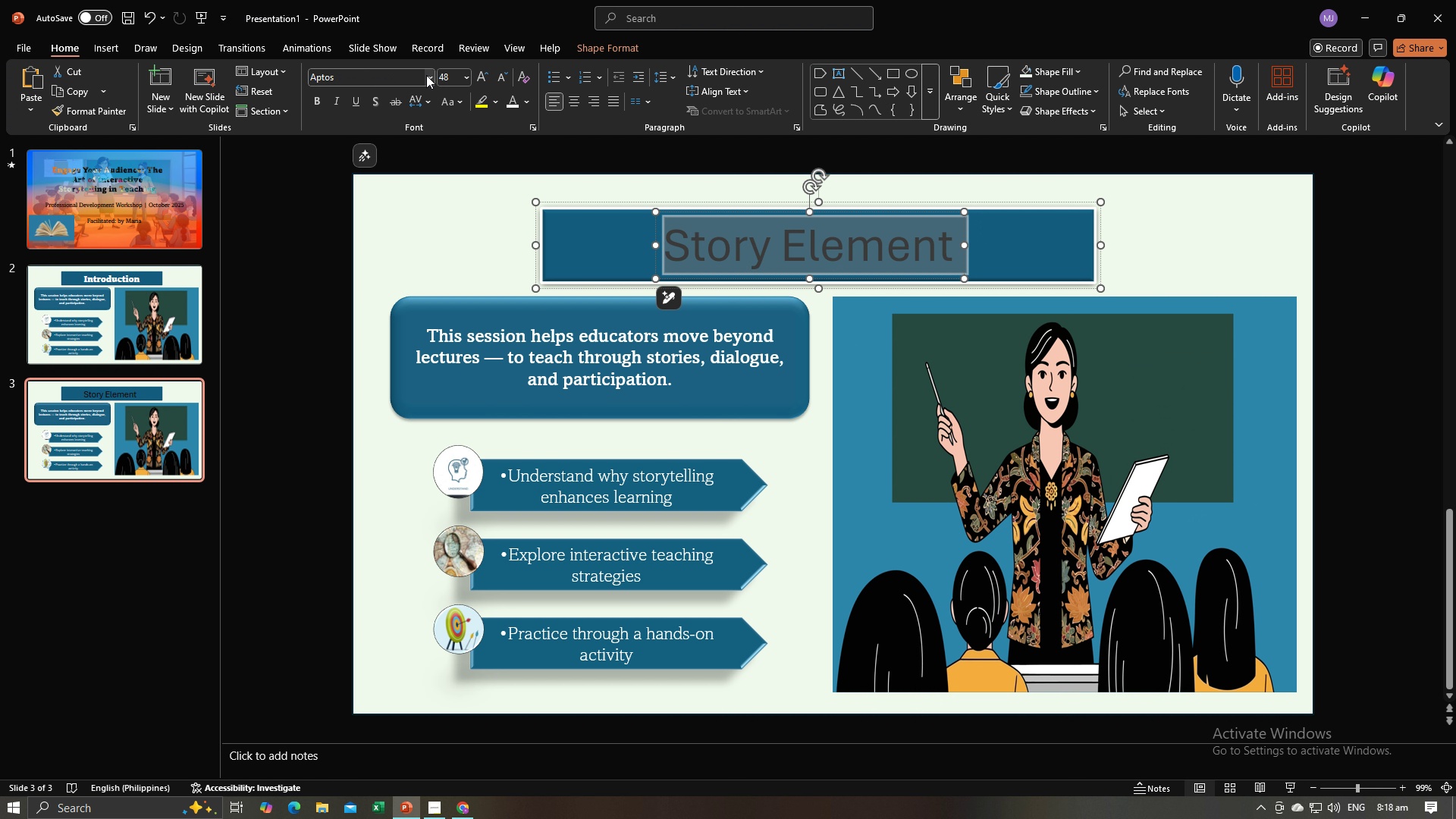 
left_click([426, 75])
 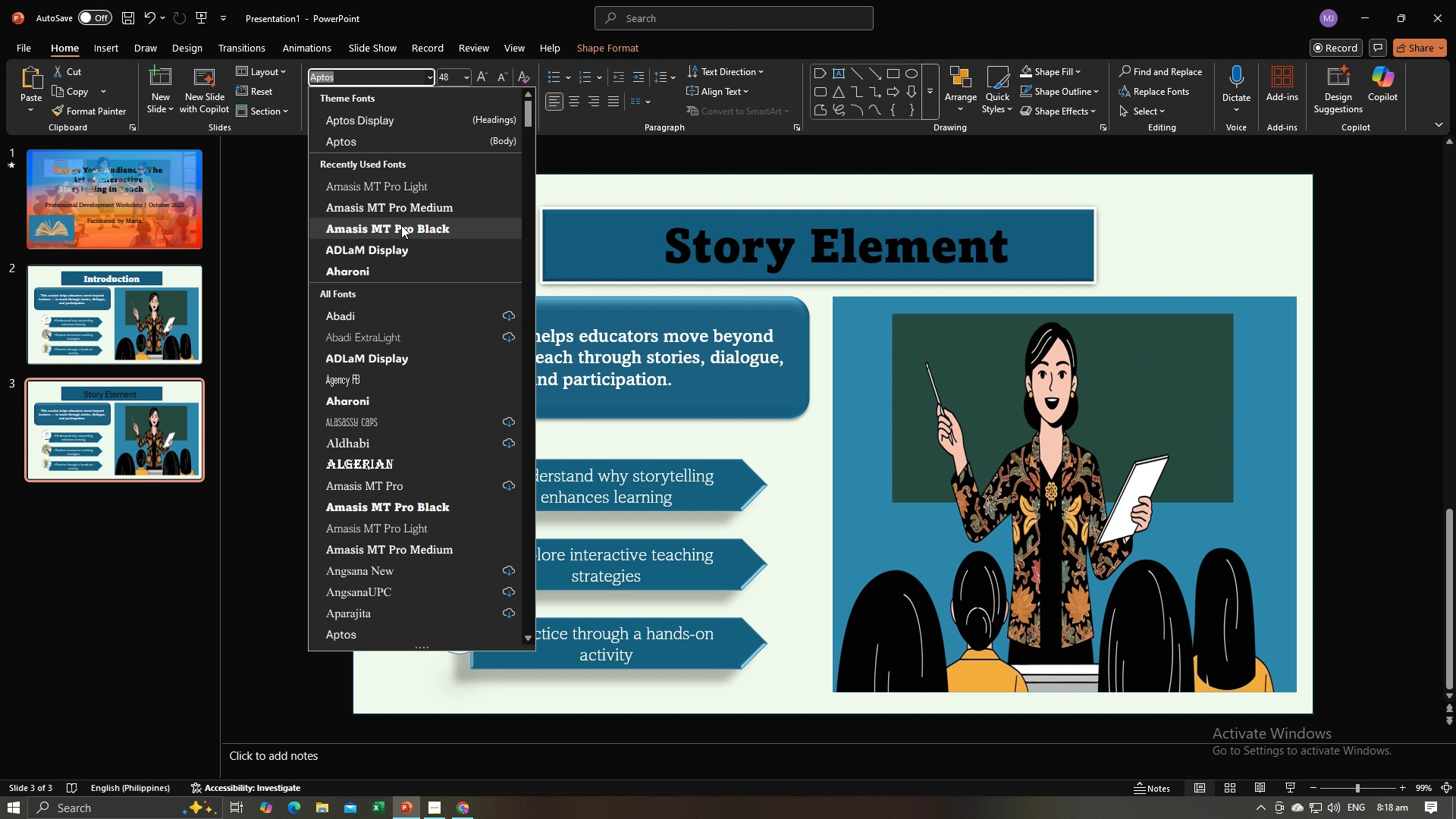 
left_click([402, 227])
 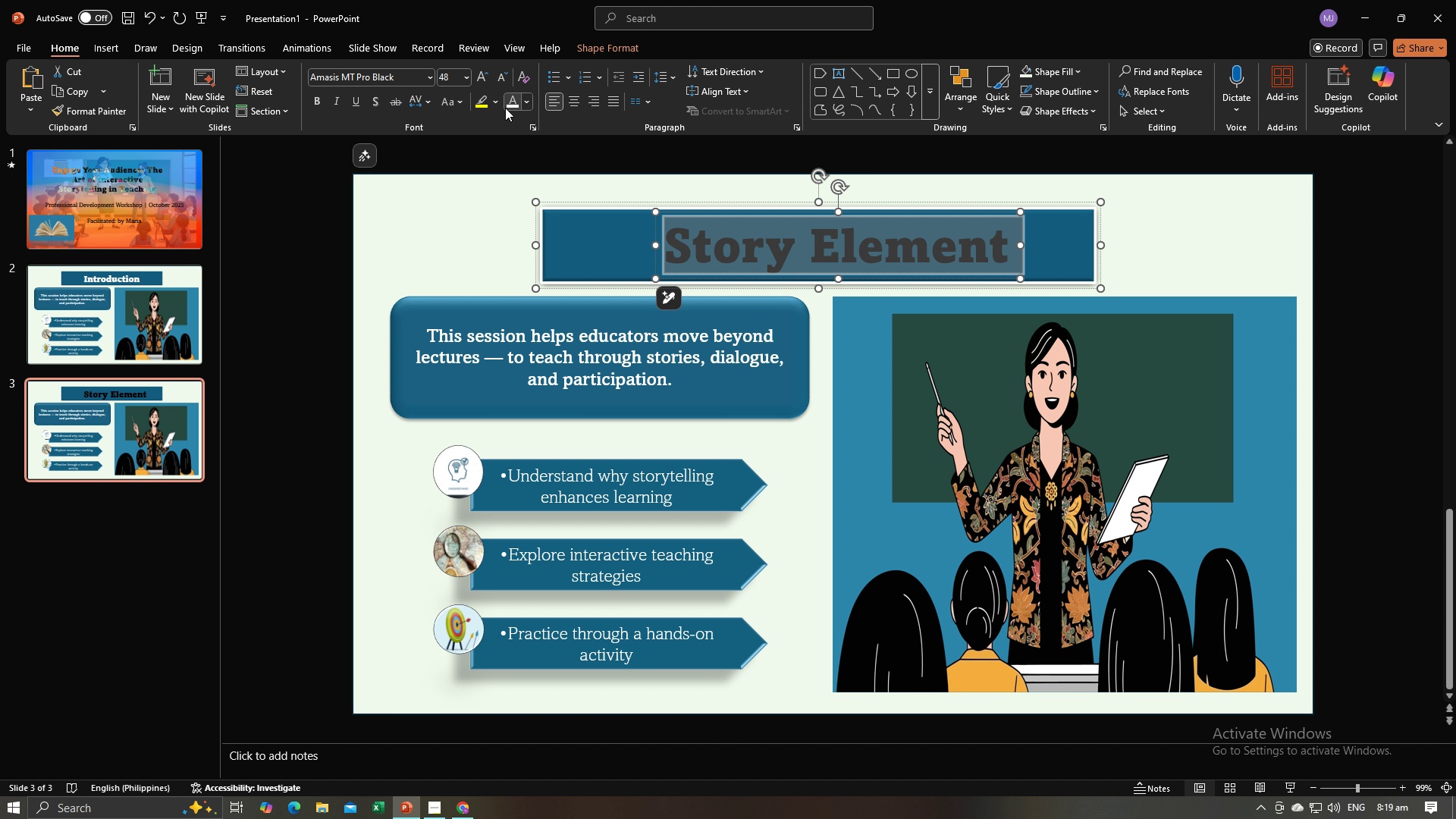 
left_click([510, 101])
 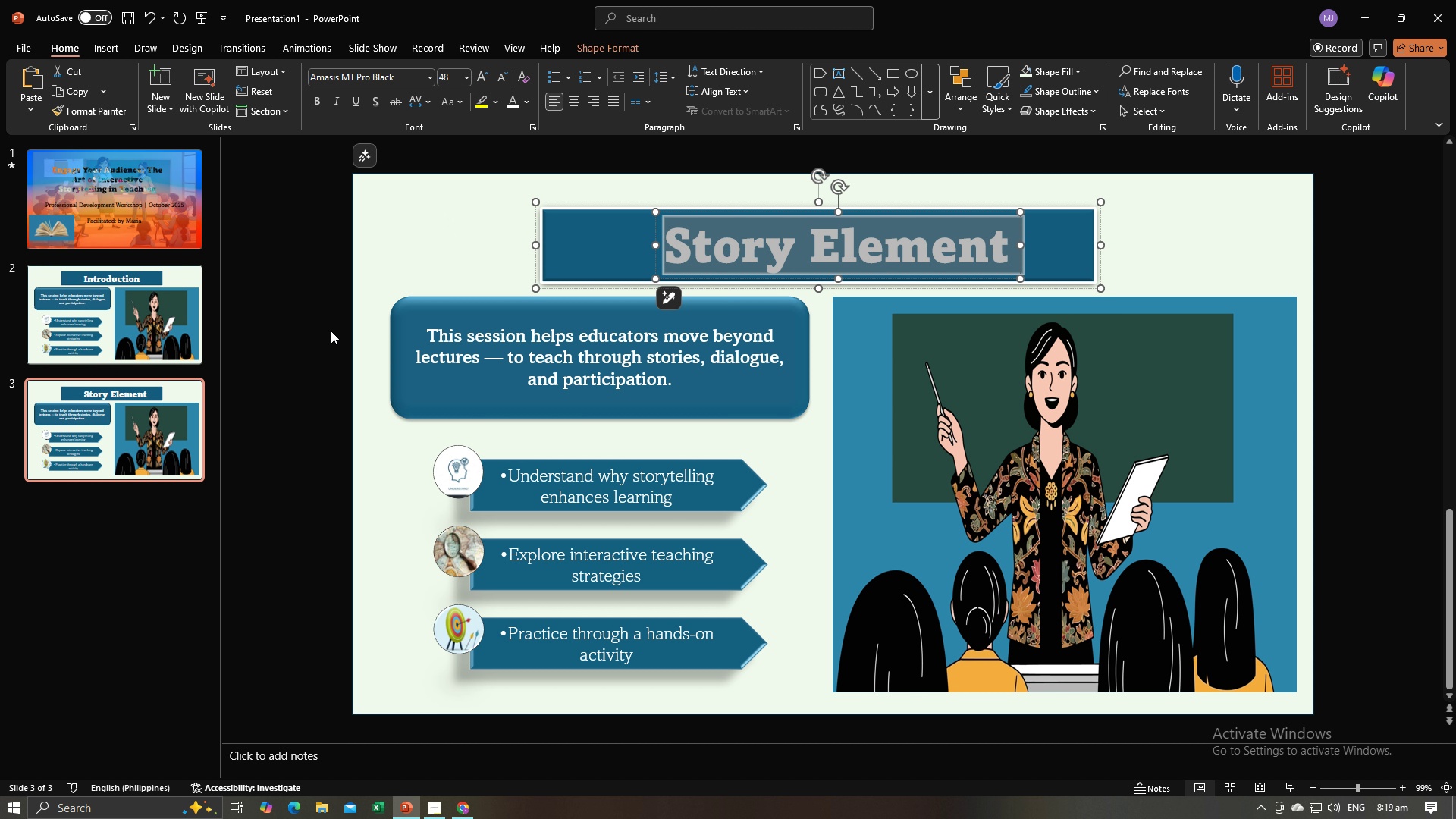 
left_click([331, 331])
 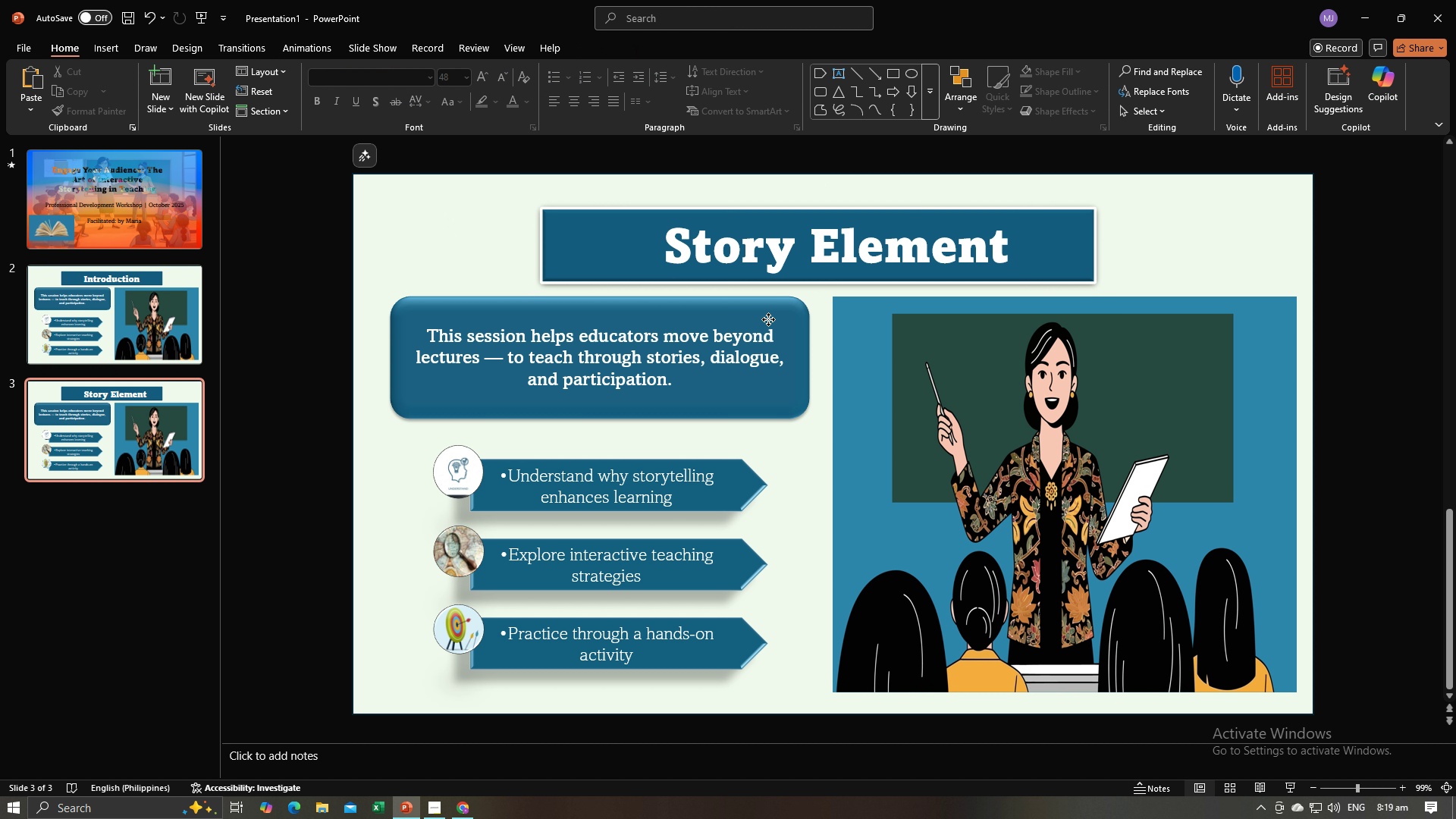 
left_click([768, 319])
 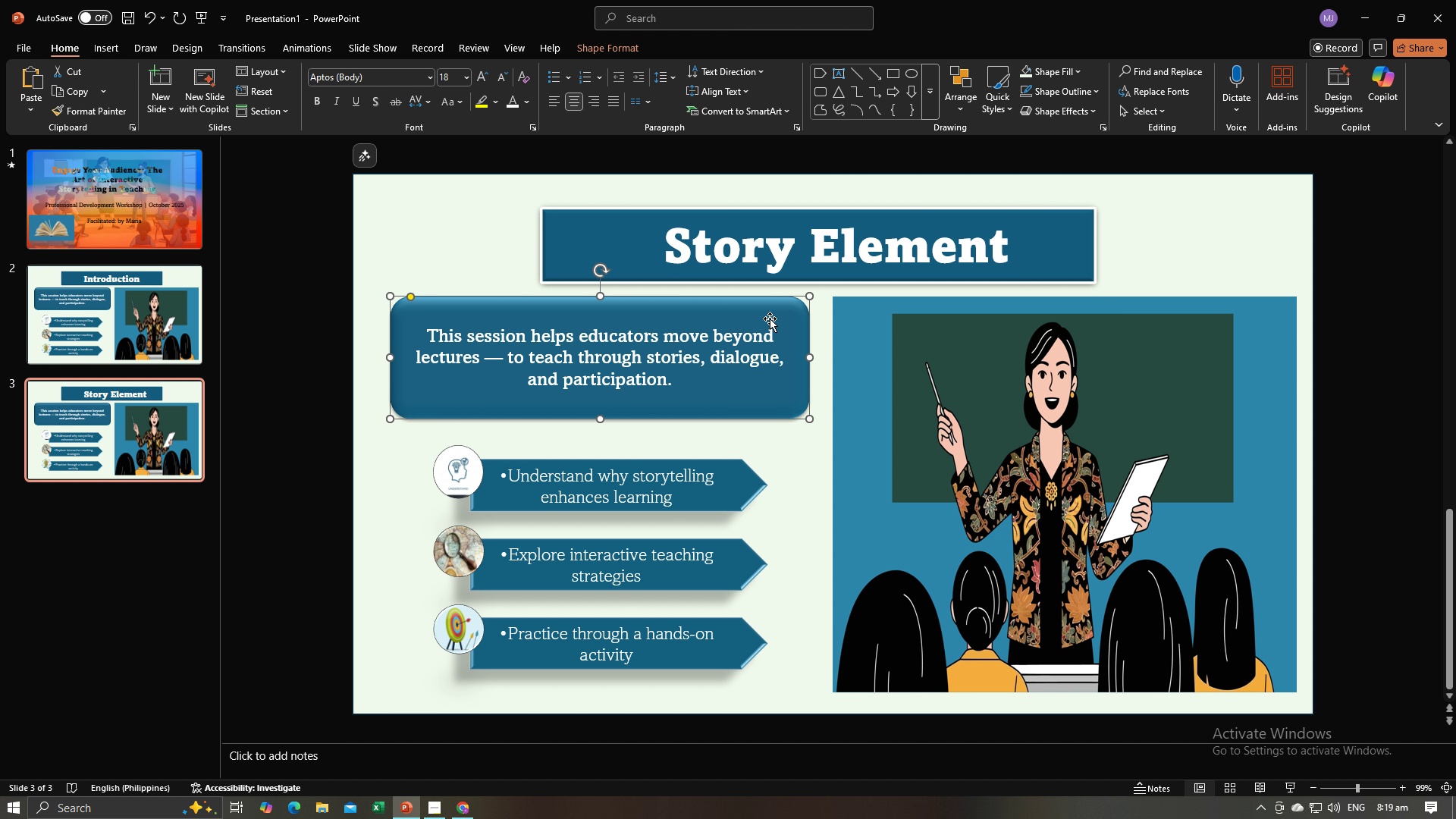 
key(Backspace)
 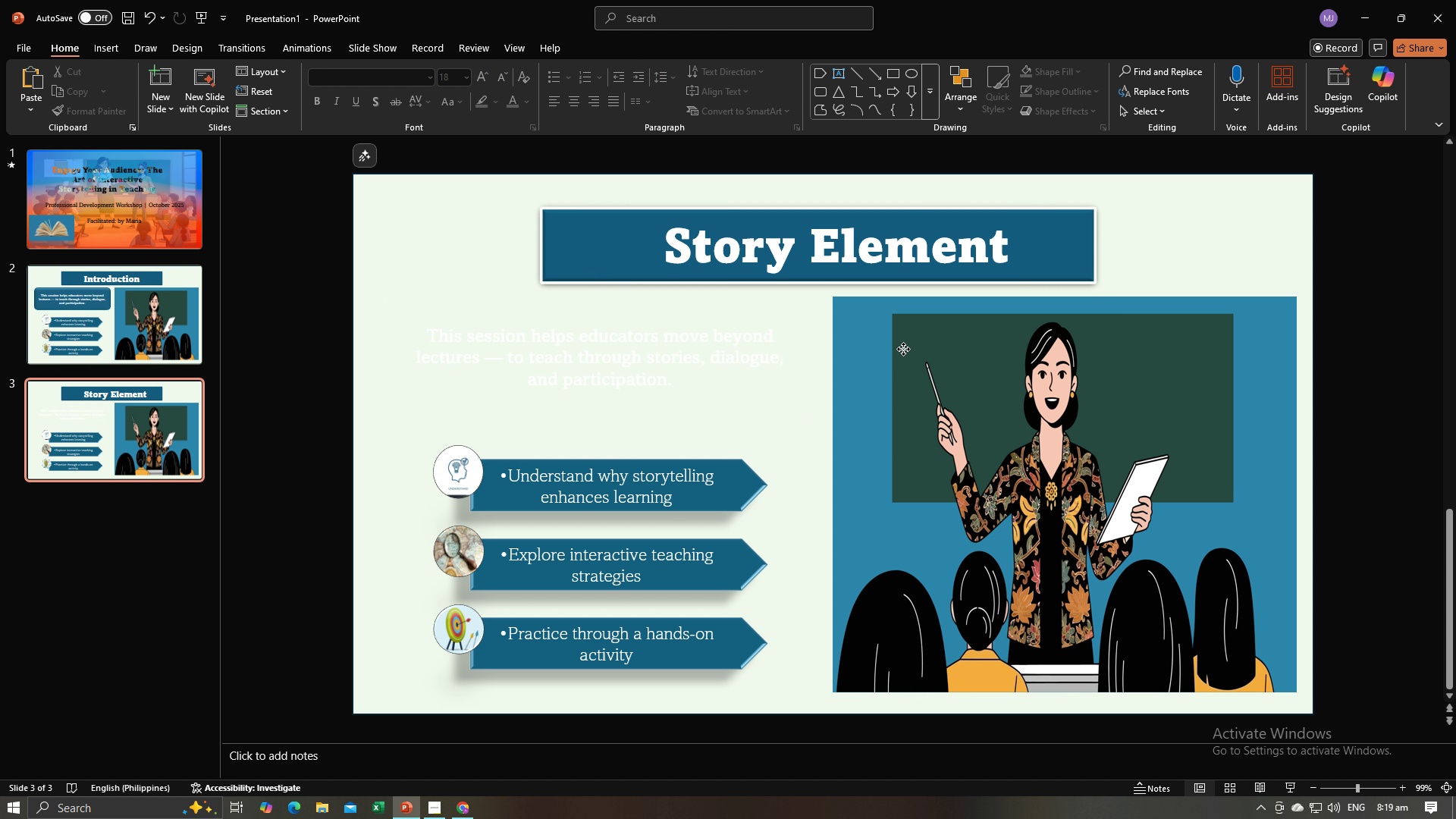 
left_click([903, 349])
 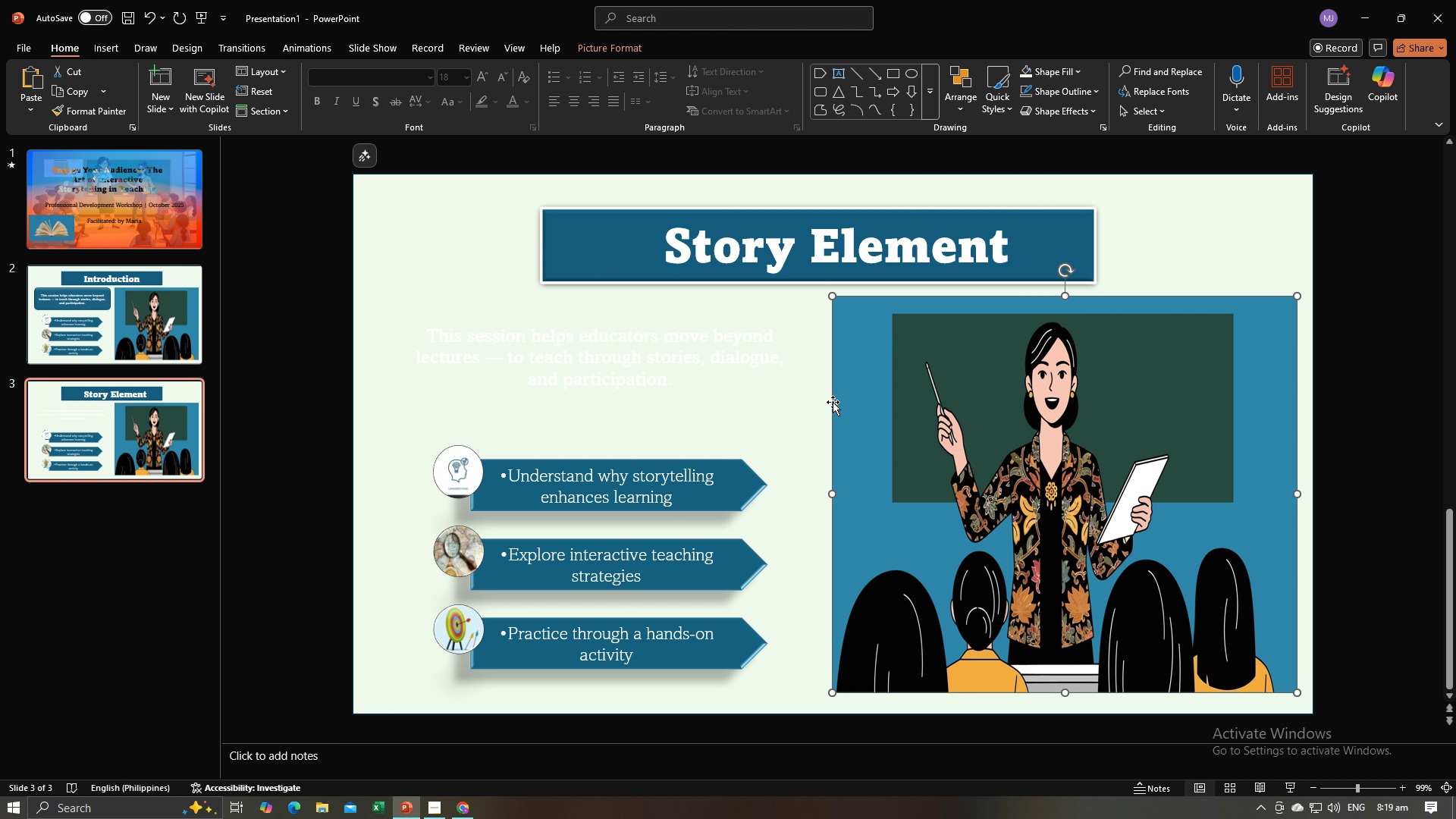 
key(Backspace)
 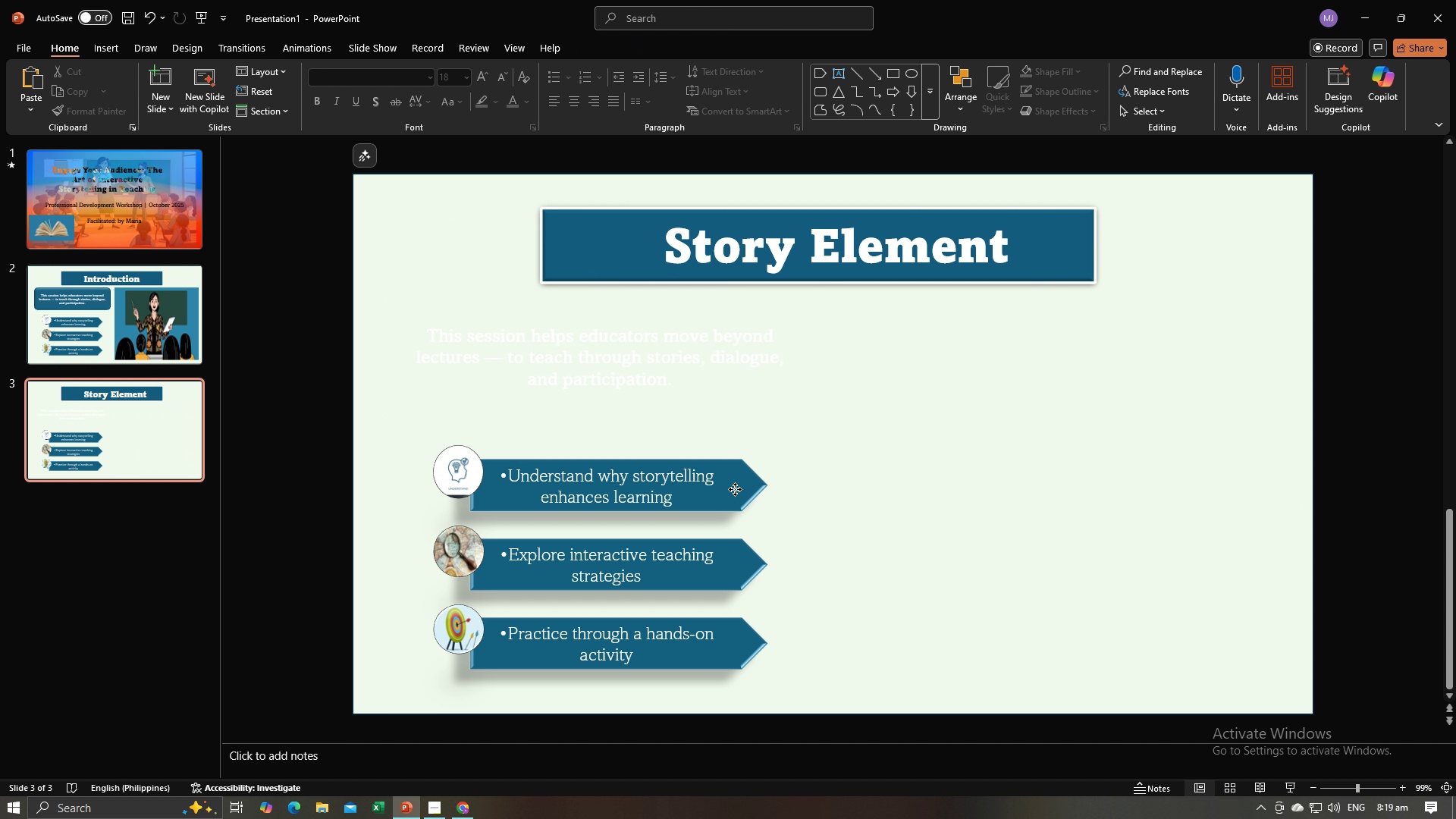 
left_click([735, 489])
 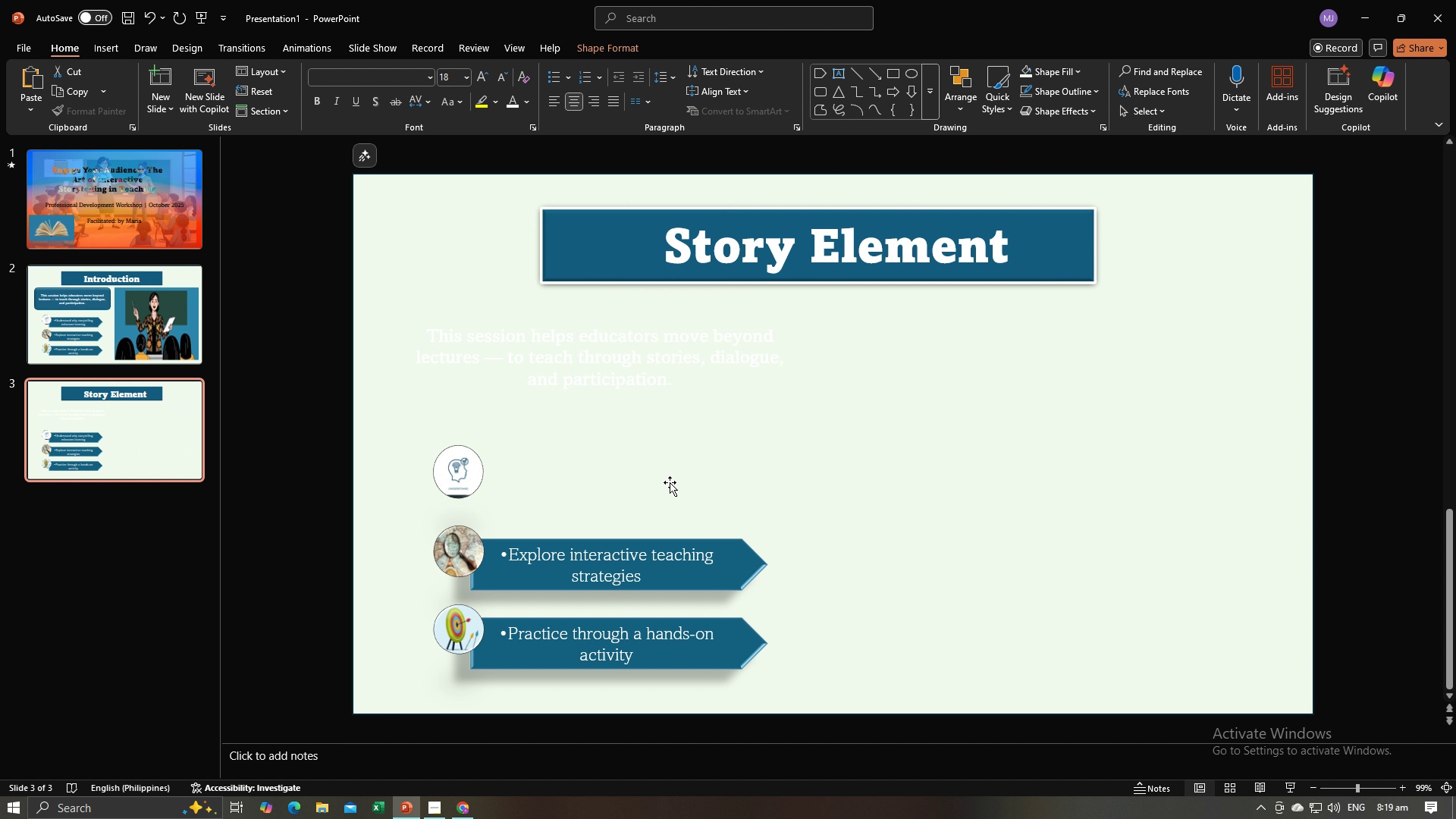 
key(Backspace)
 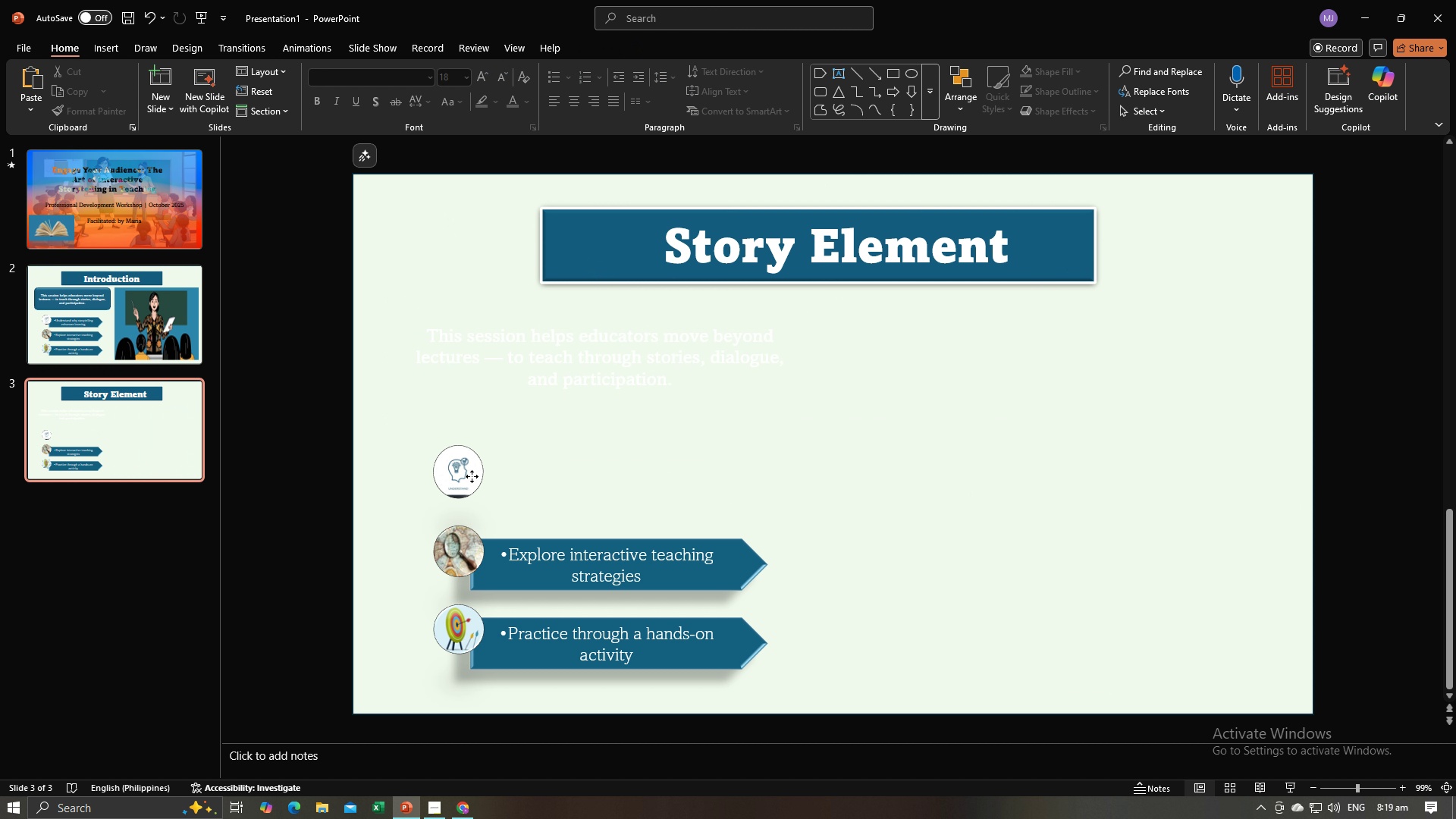 
left_click([472, 476])
 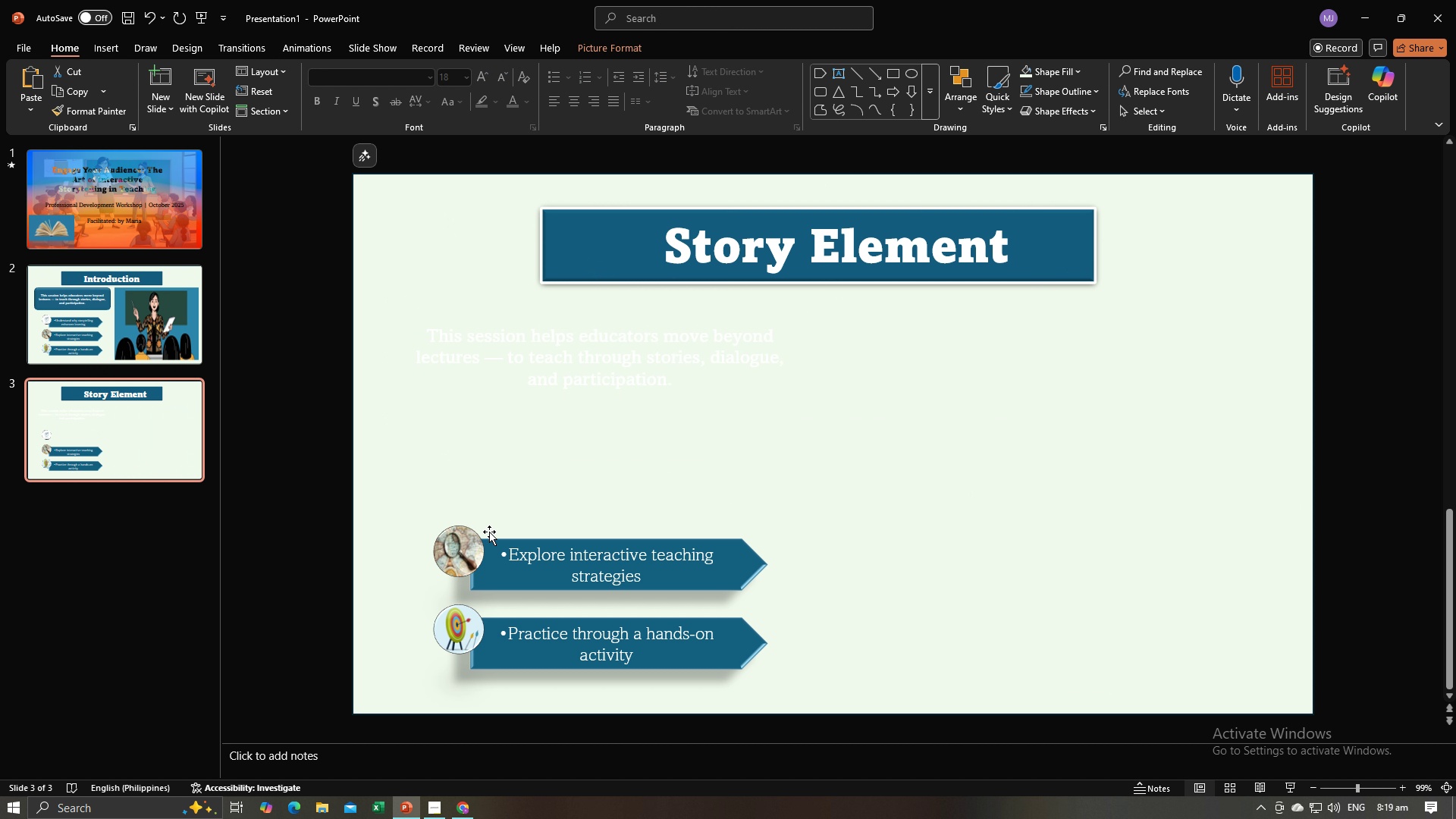 
key(Backspace)
 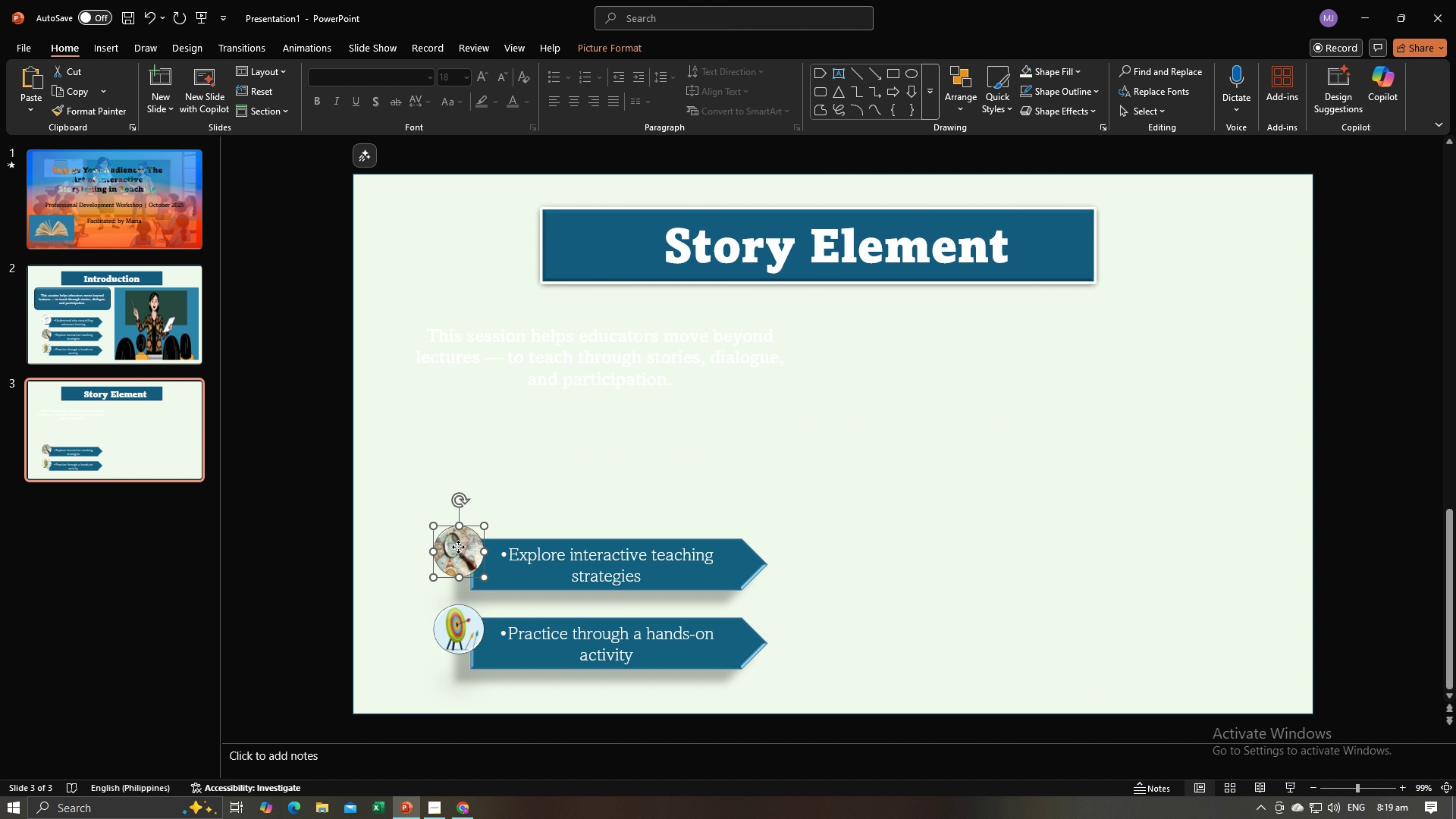 
left_click([458, 547])
 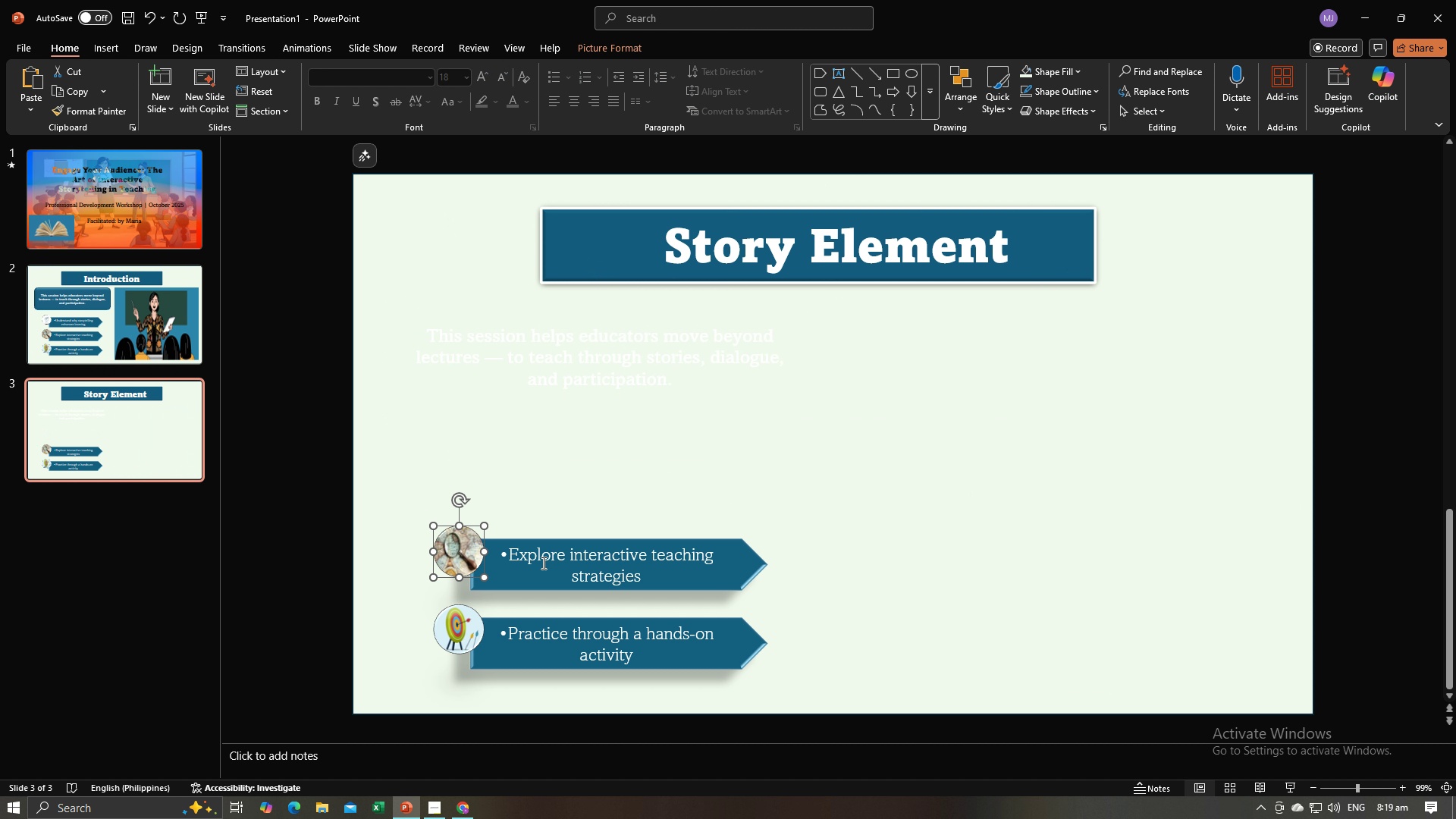 
key(Backspace)
 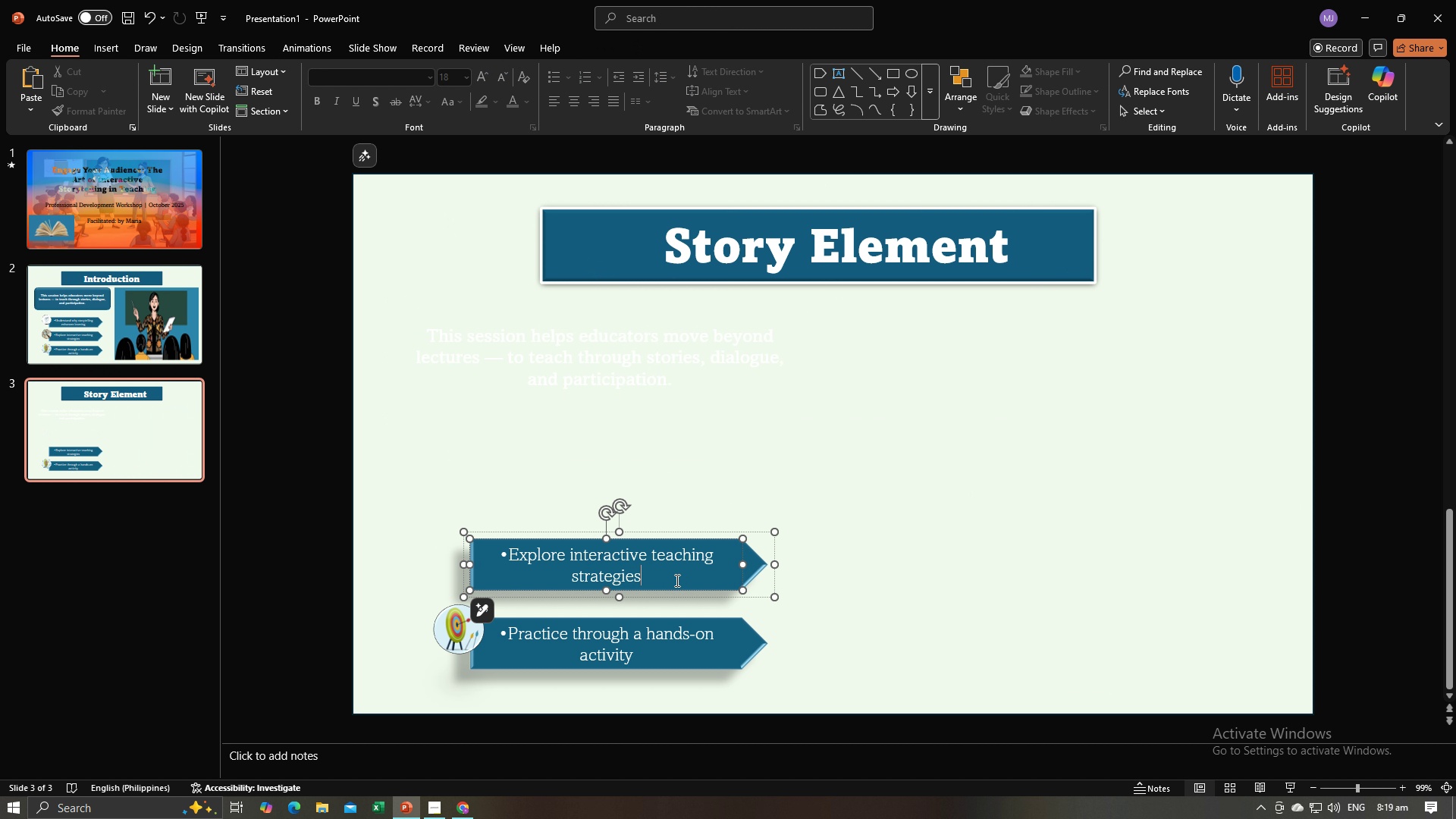 
left_click([676, 580])
 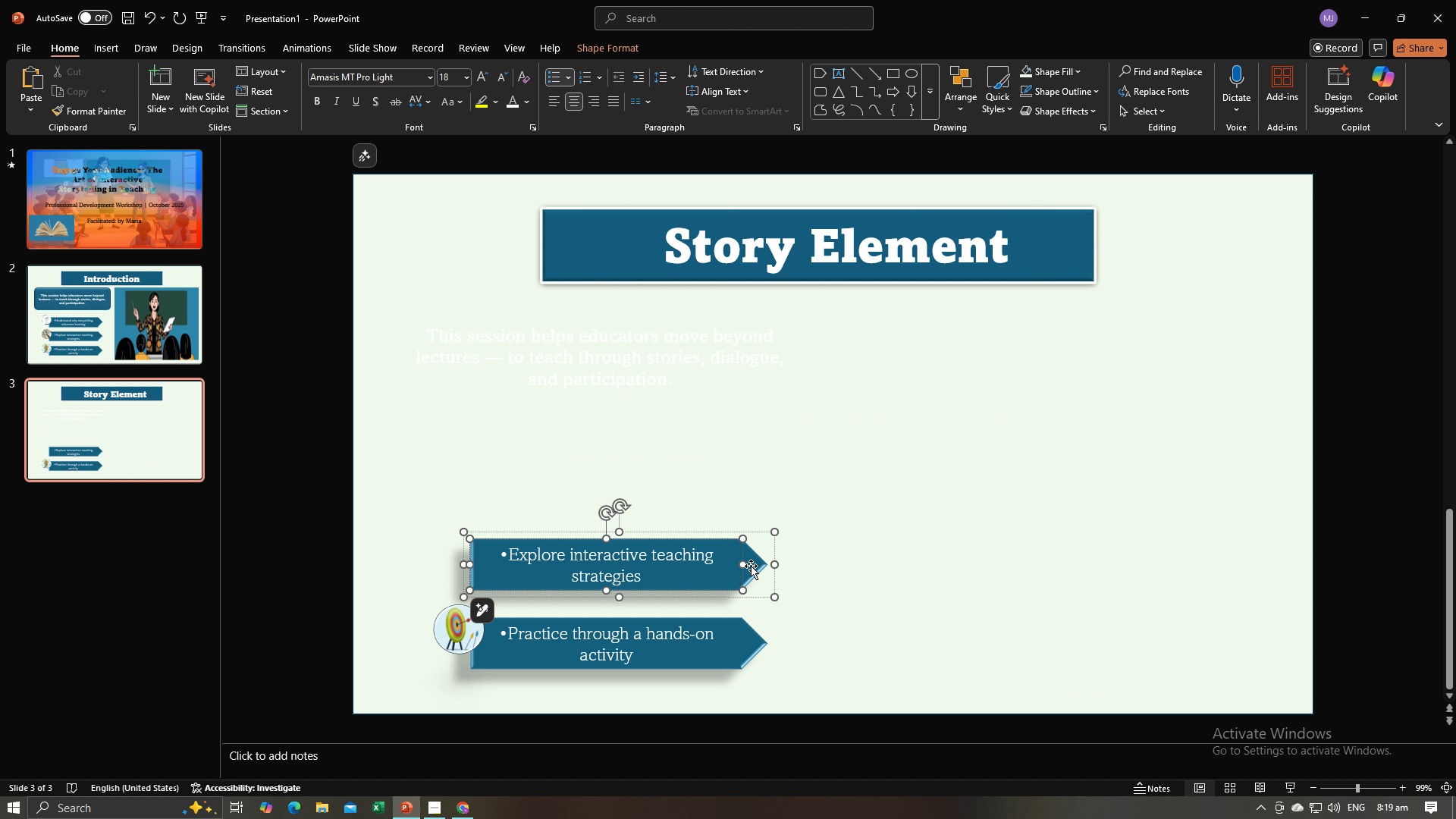 
left_click([751, 566])
 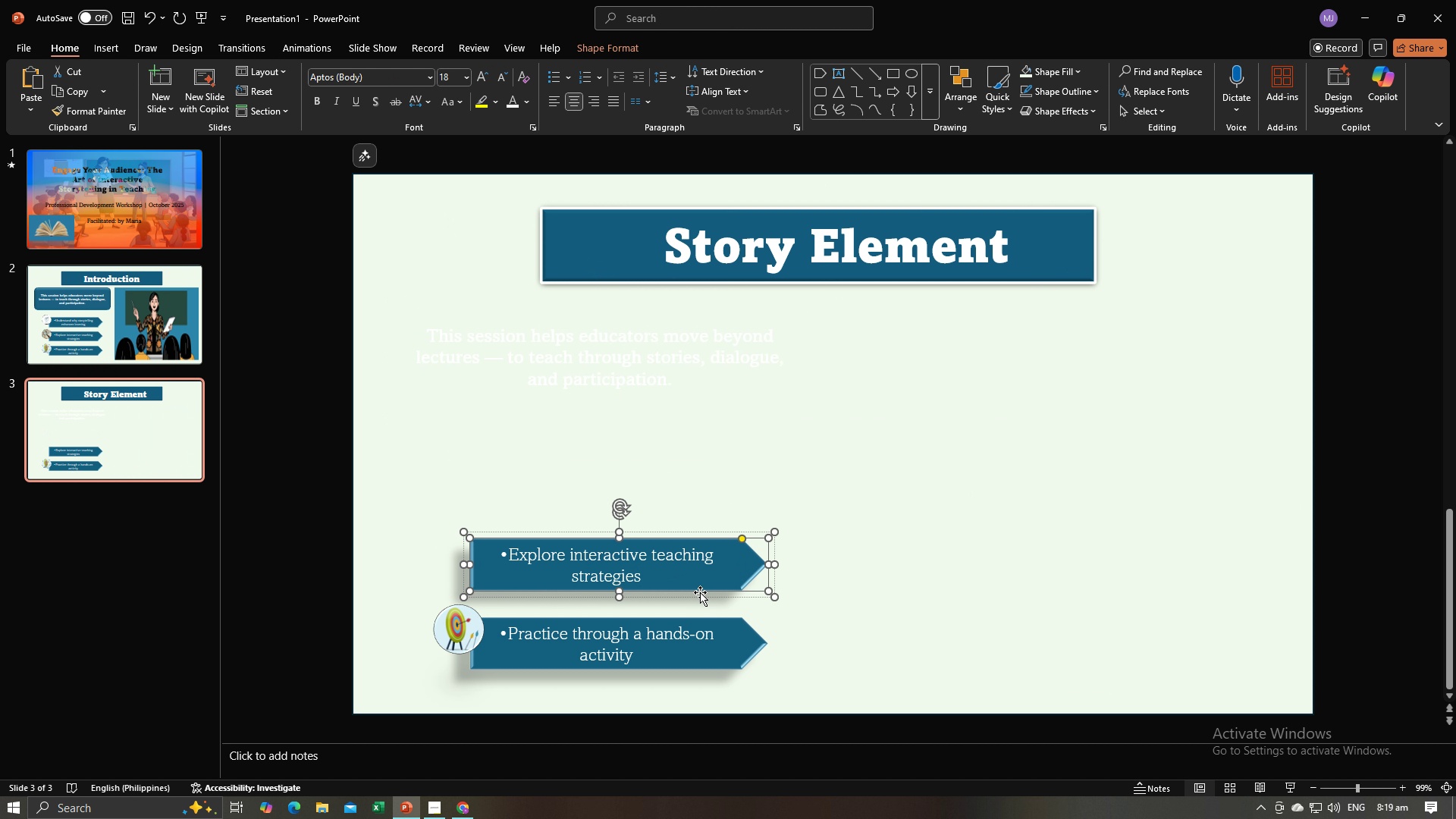 
key(Backspace)
 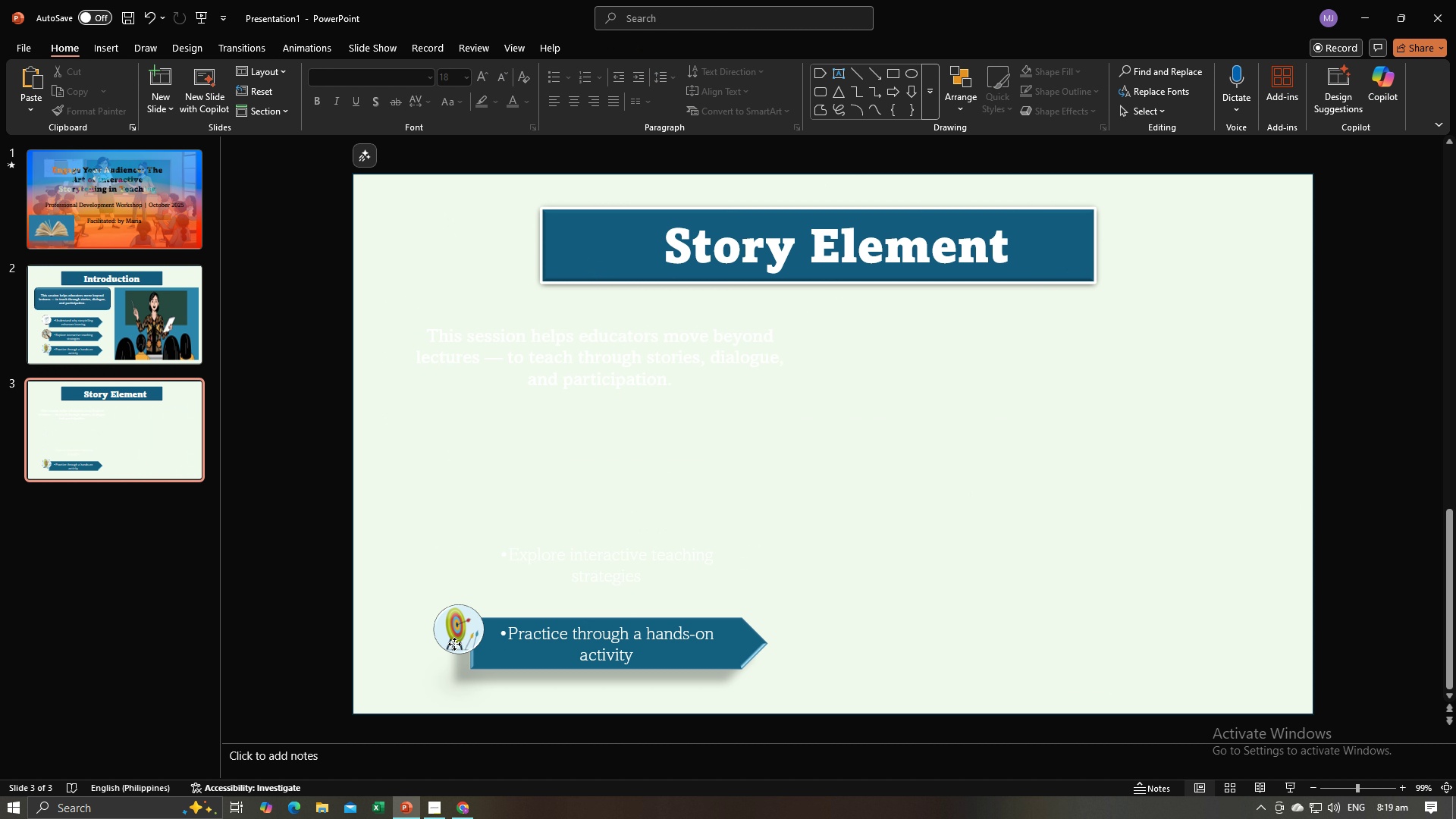 
left_click([454, 644])
 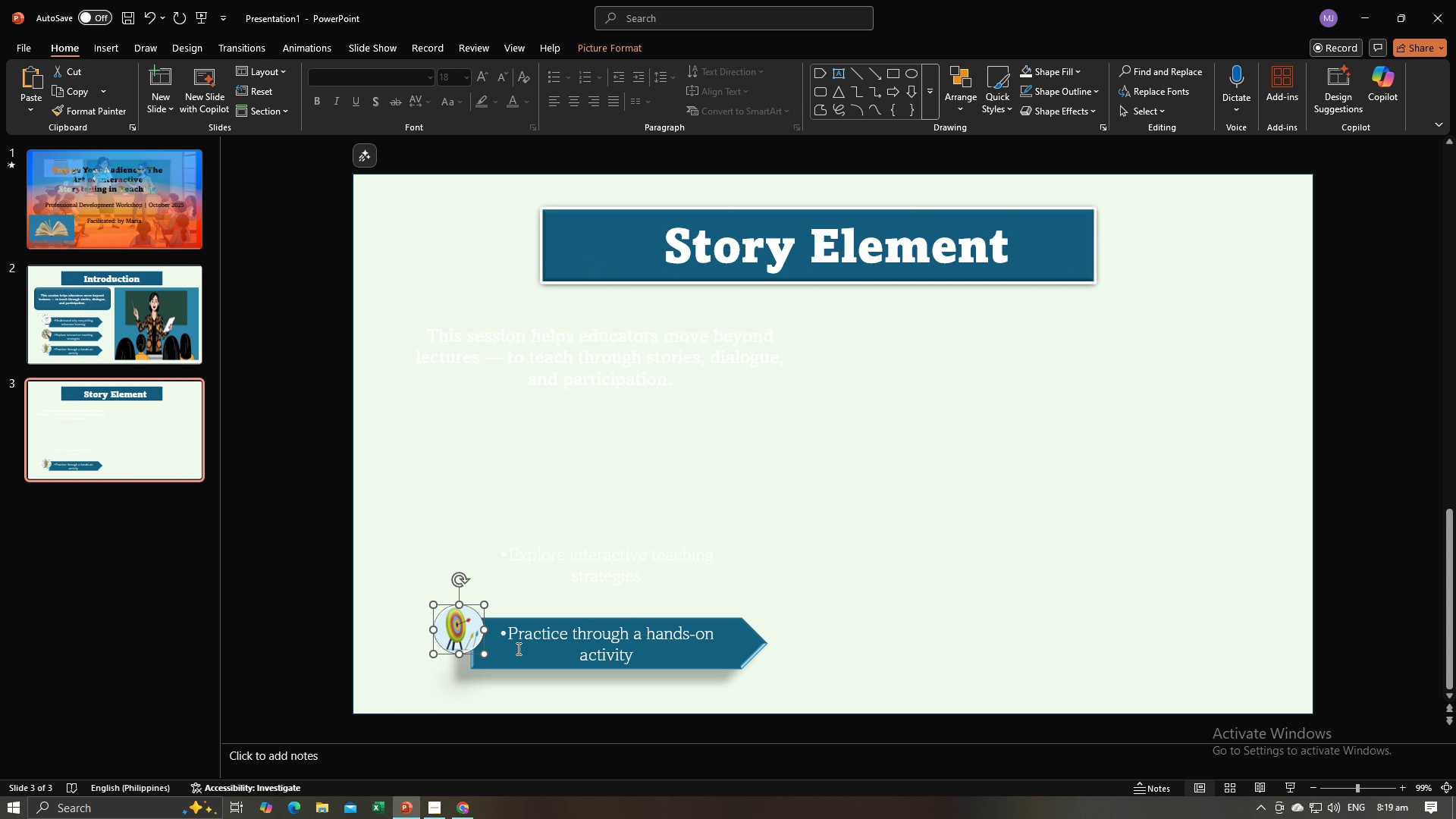 
key(Backspace)
 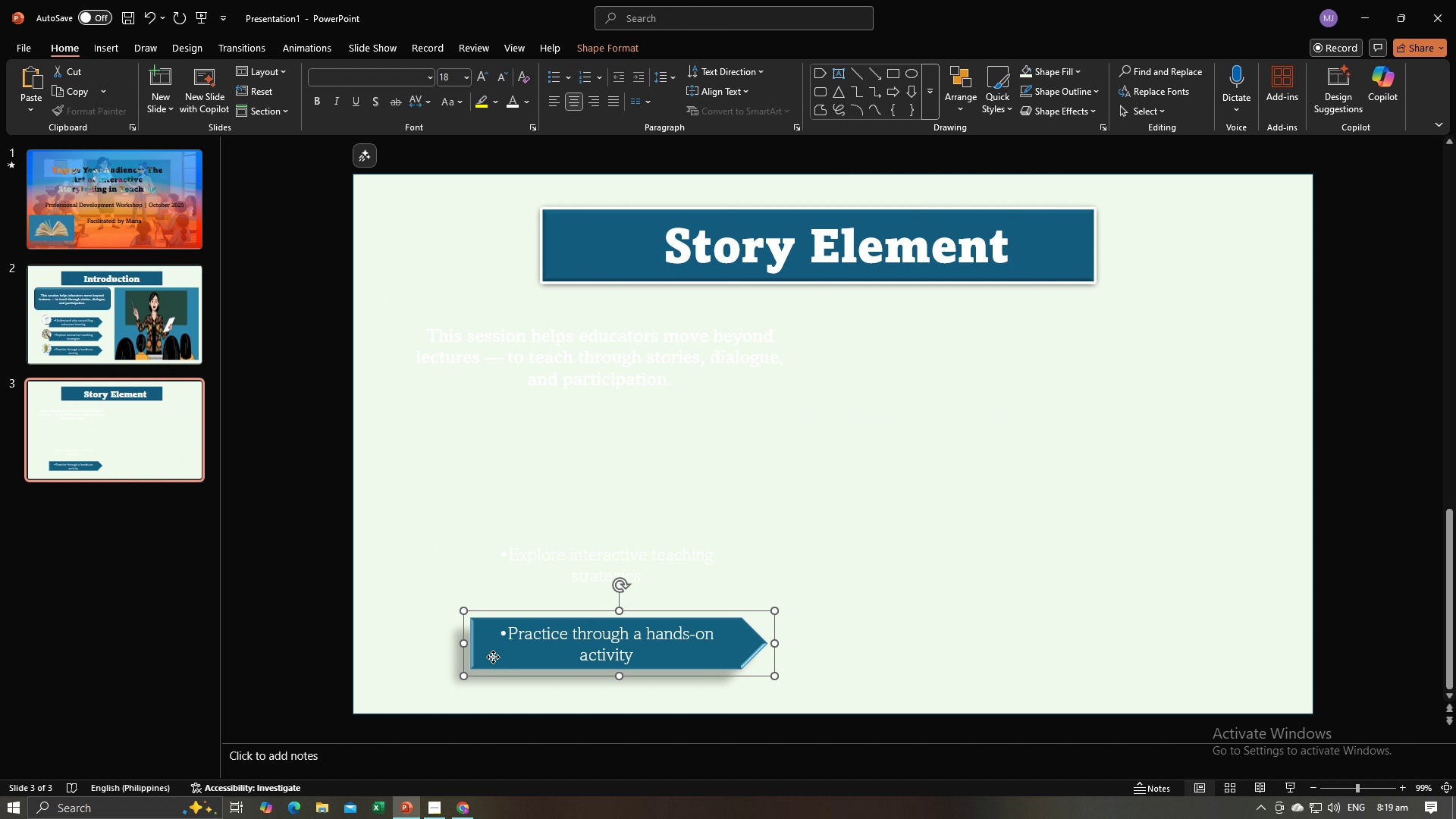 
left_click([493, 657])
 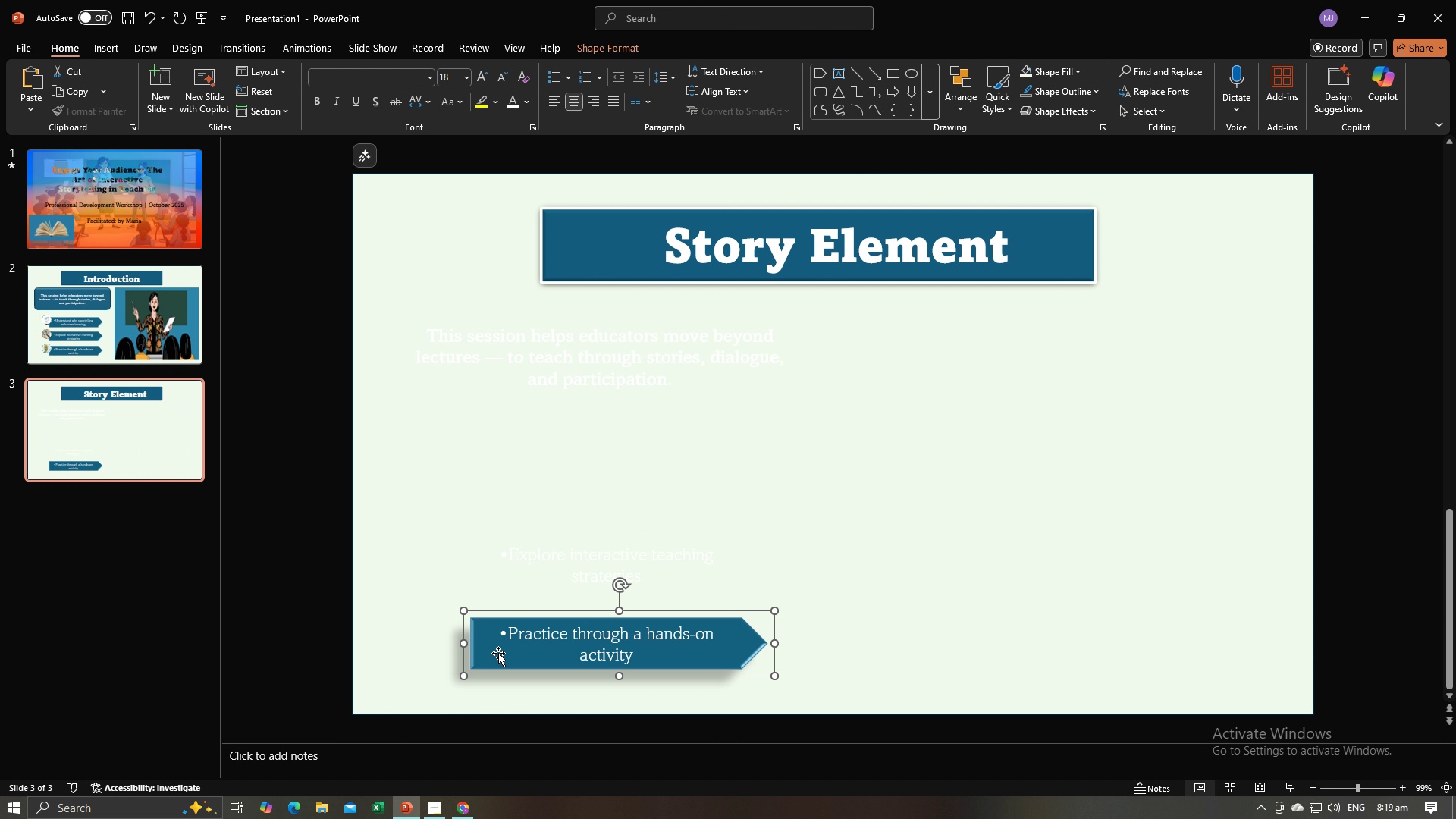 
key(Backspace)
 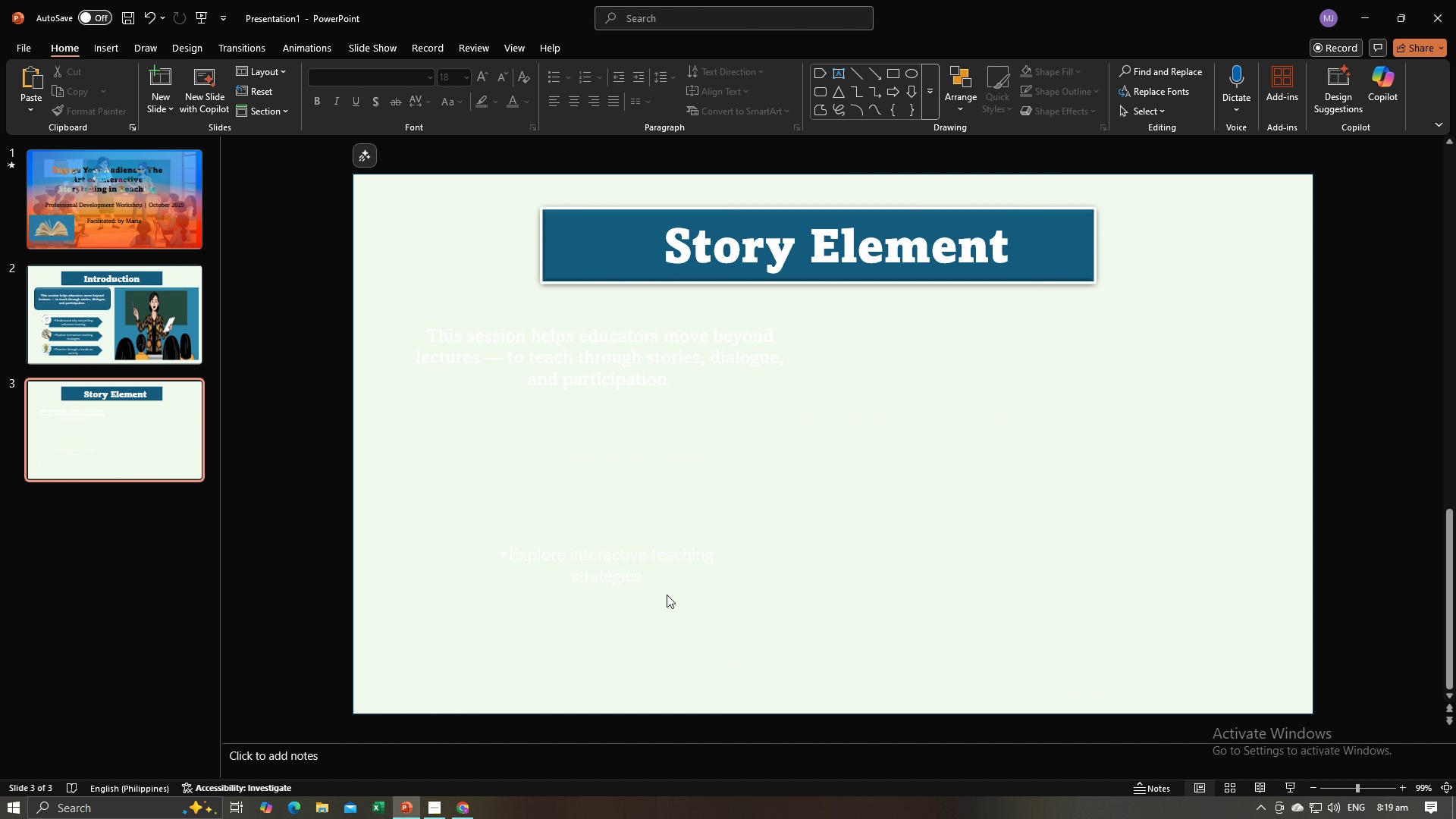 
key(Alt+AltLeft)
 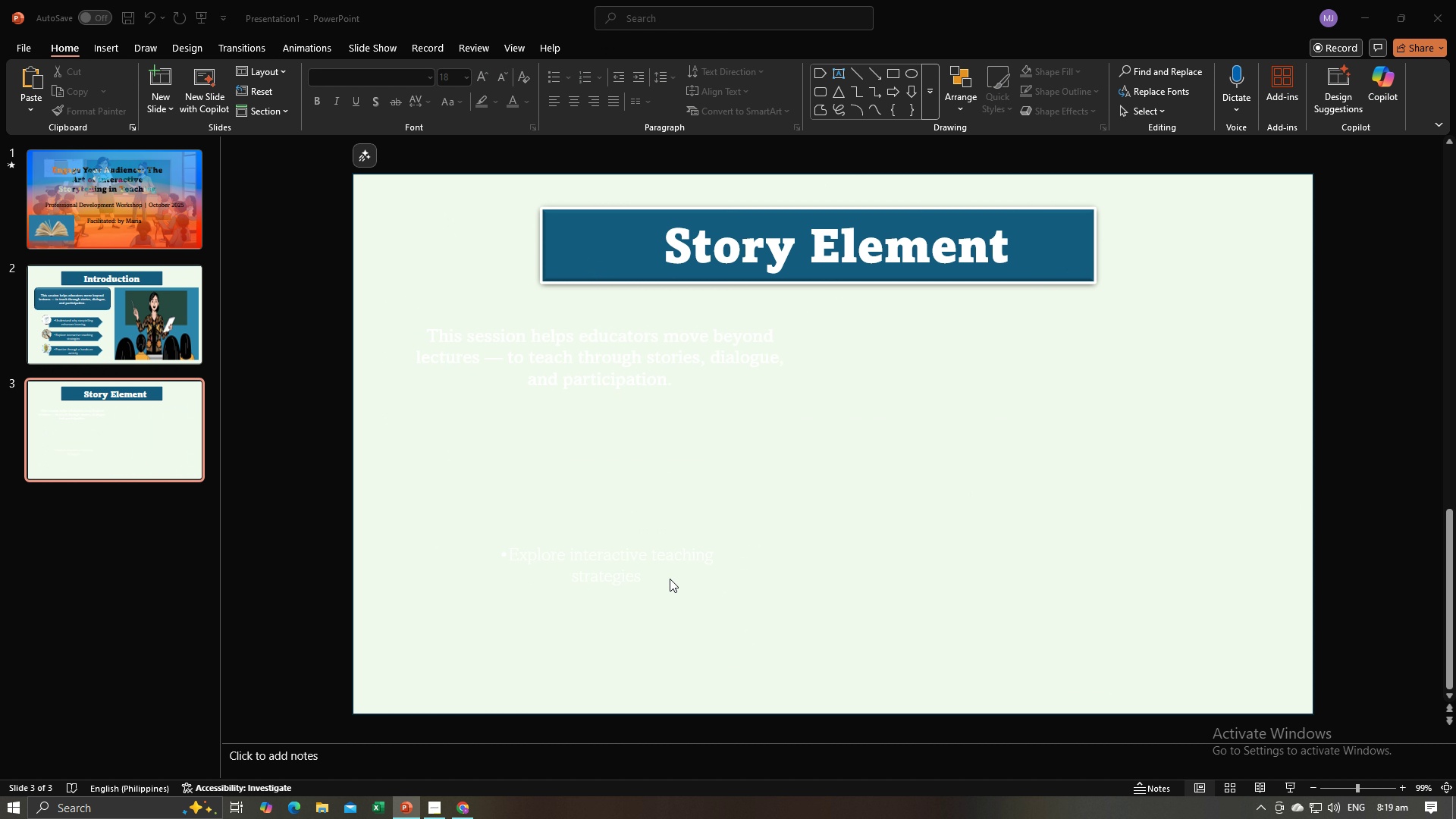 
key(Alt+Tab)